 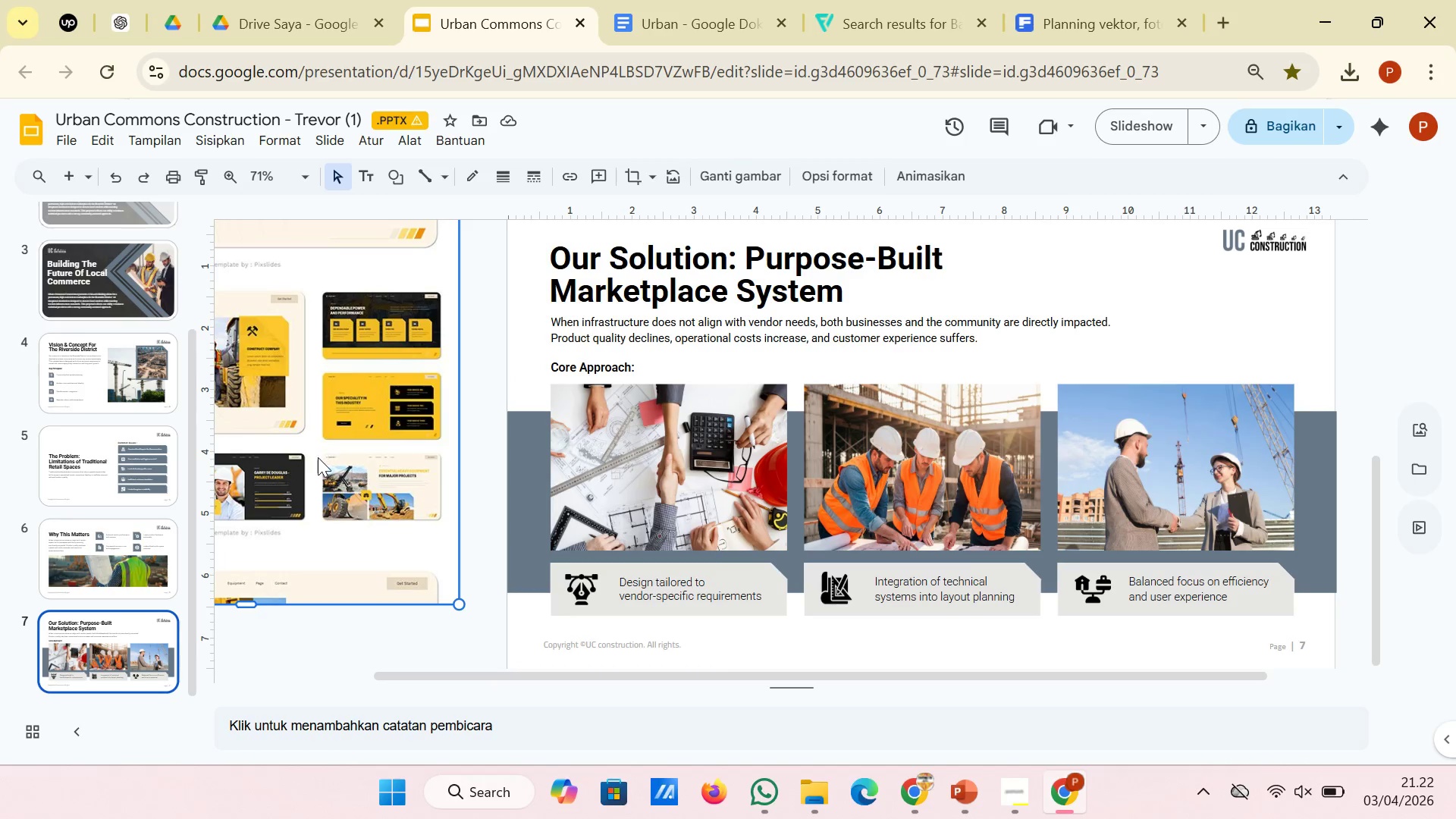 
hold_key(key=ControlLeft, duration=1.22)
scroll: coordinate [318, 457], scroll_direction: down, amount: 1.0
 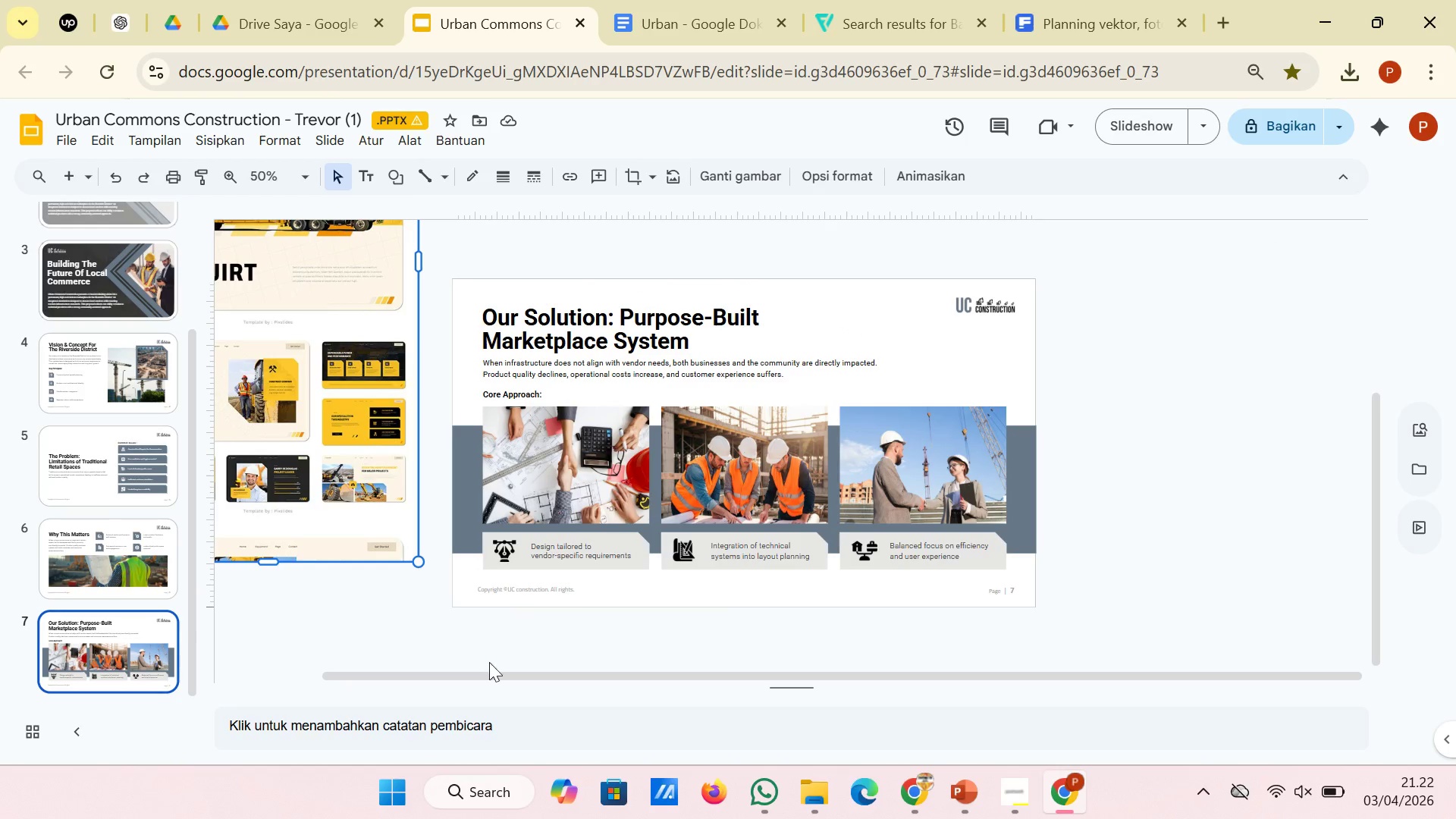 
left_click_drag(start_coordinate=[488, 673], to_coordinate=[372, 674])
 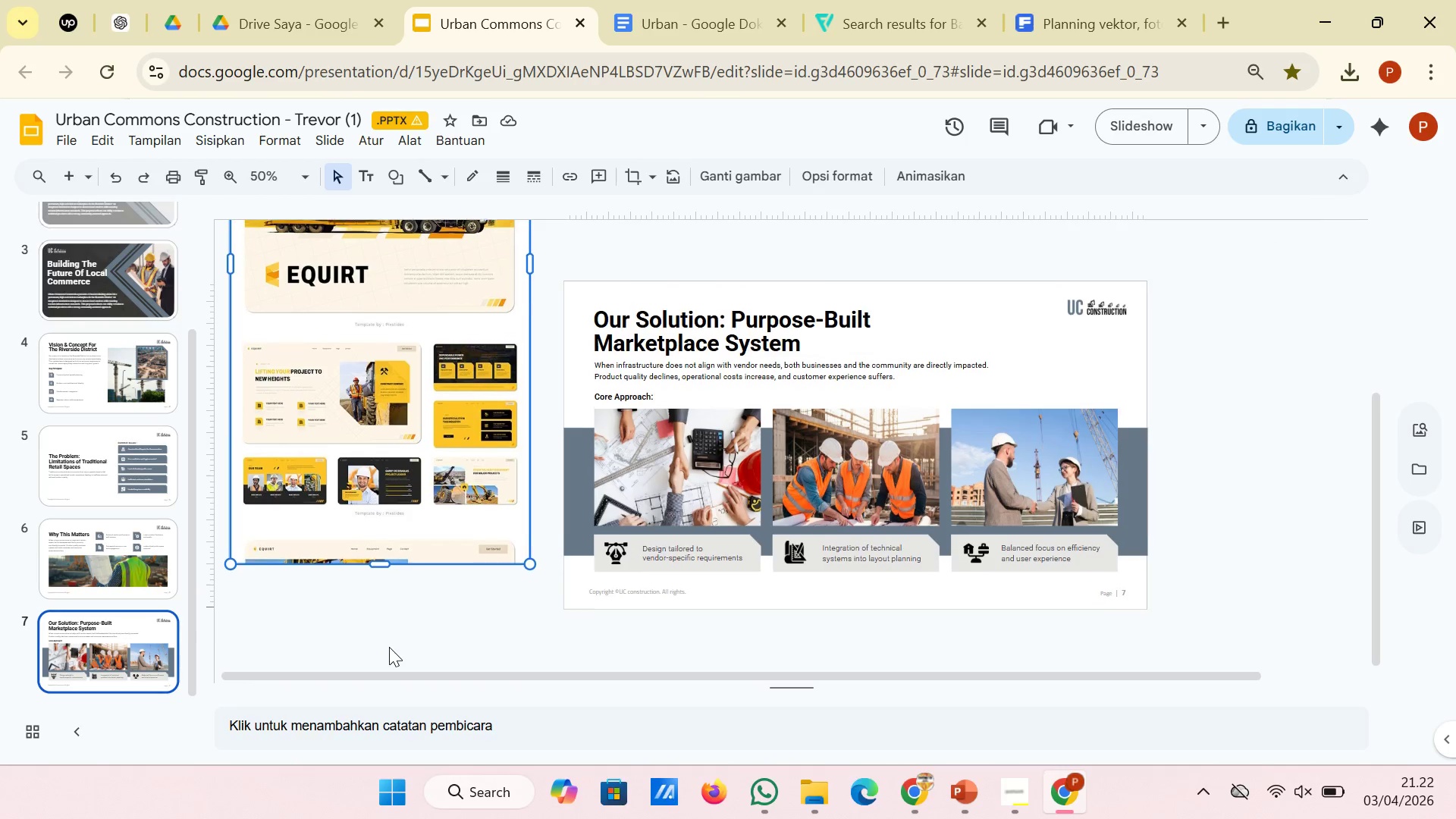 
scroll: coordinate [389, 647], scroll_direction: up, amount: 2.0
 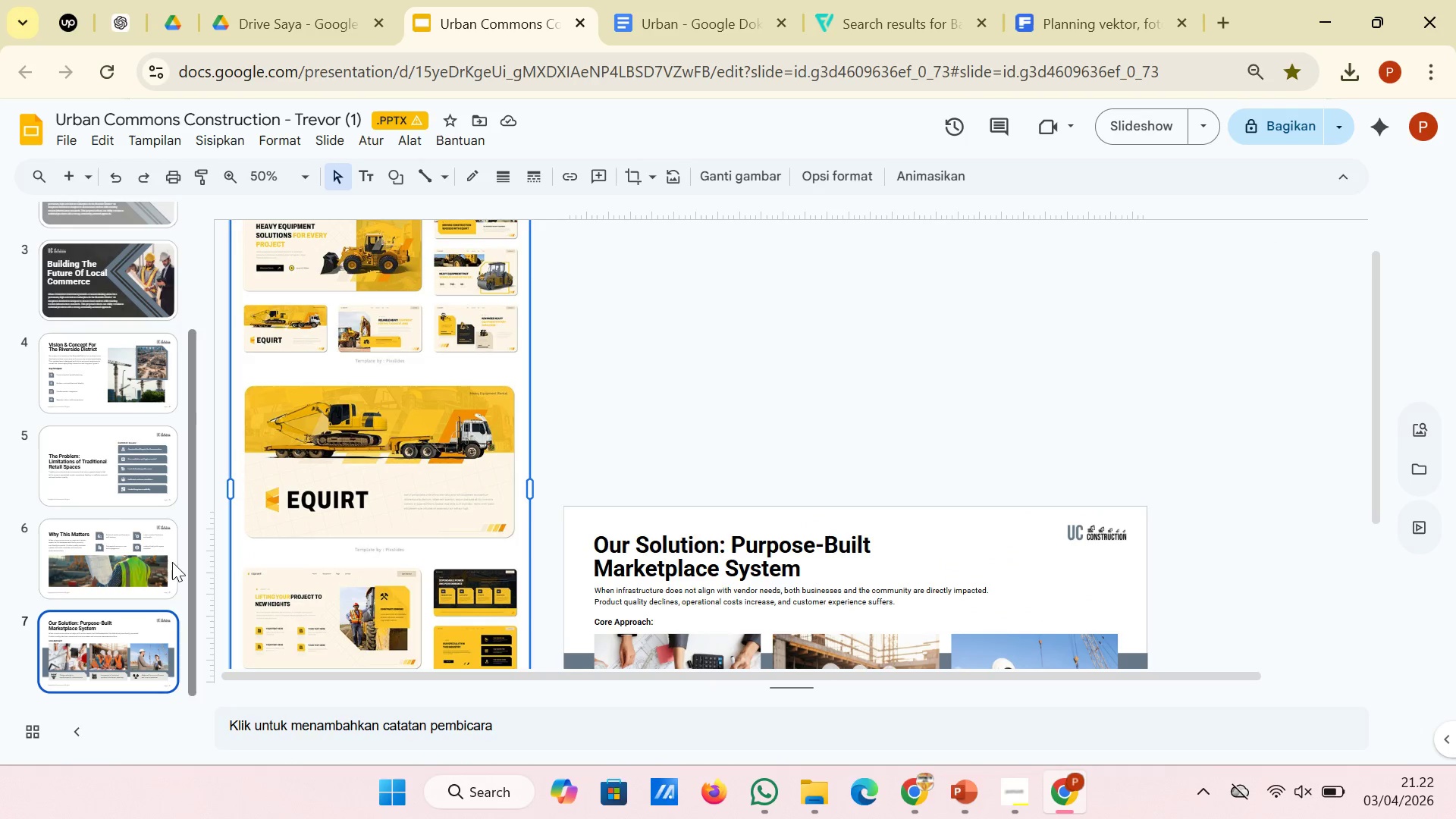 
left_click([151, 553])
 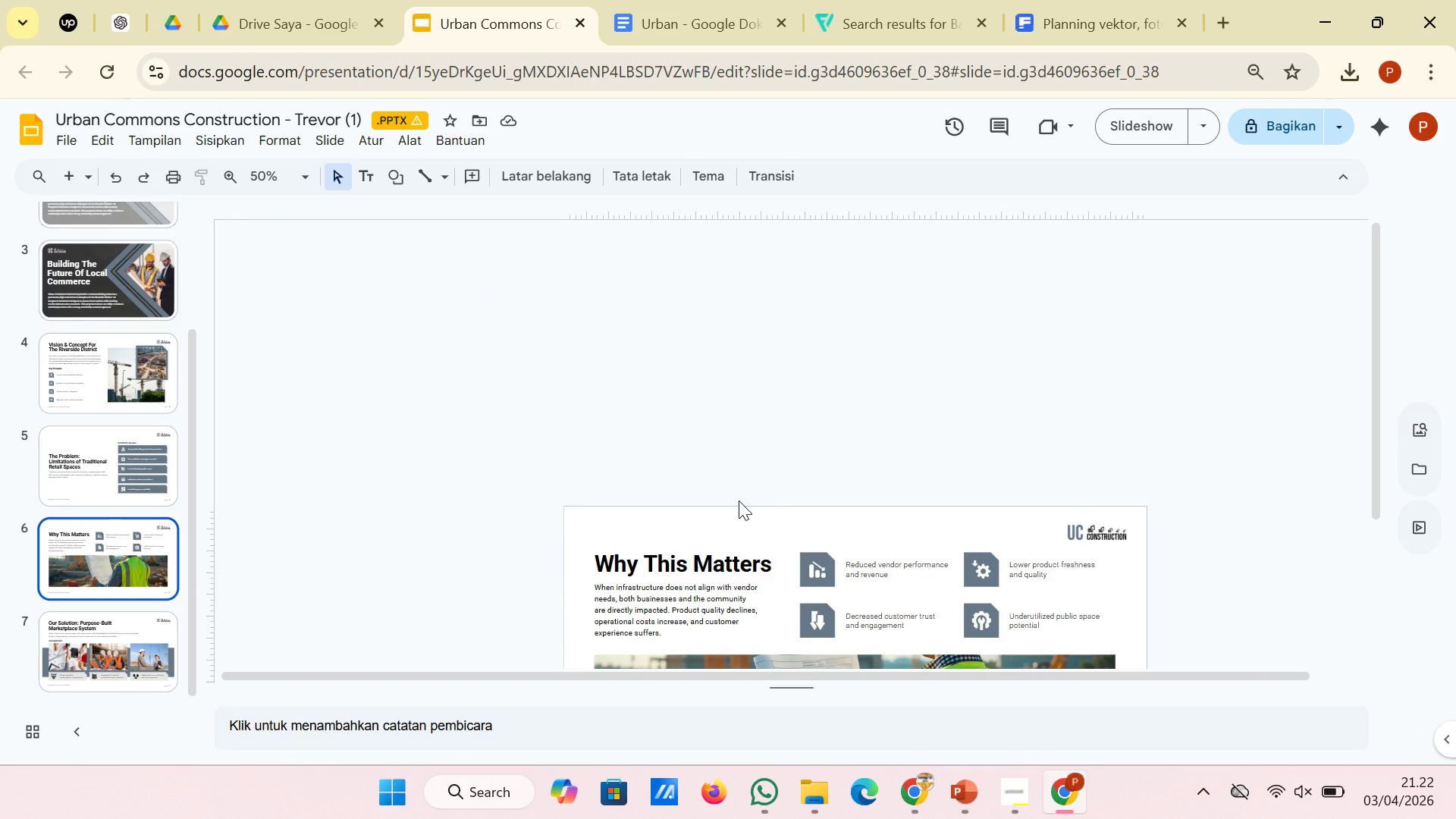 
scroll: coordinate [766, 500], scroll_direction: down, amount: 3.0
 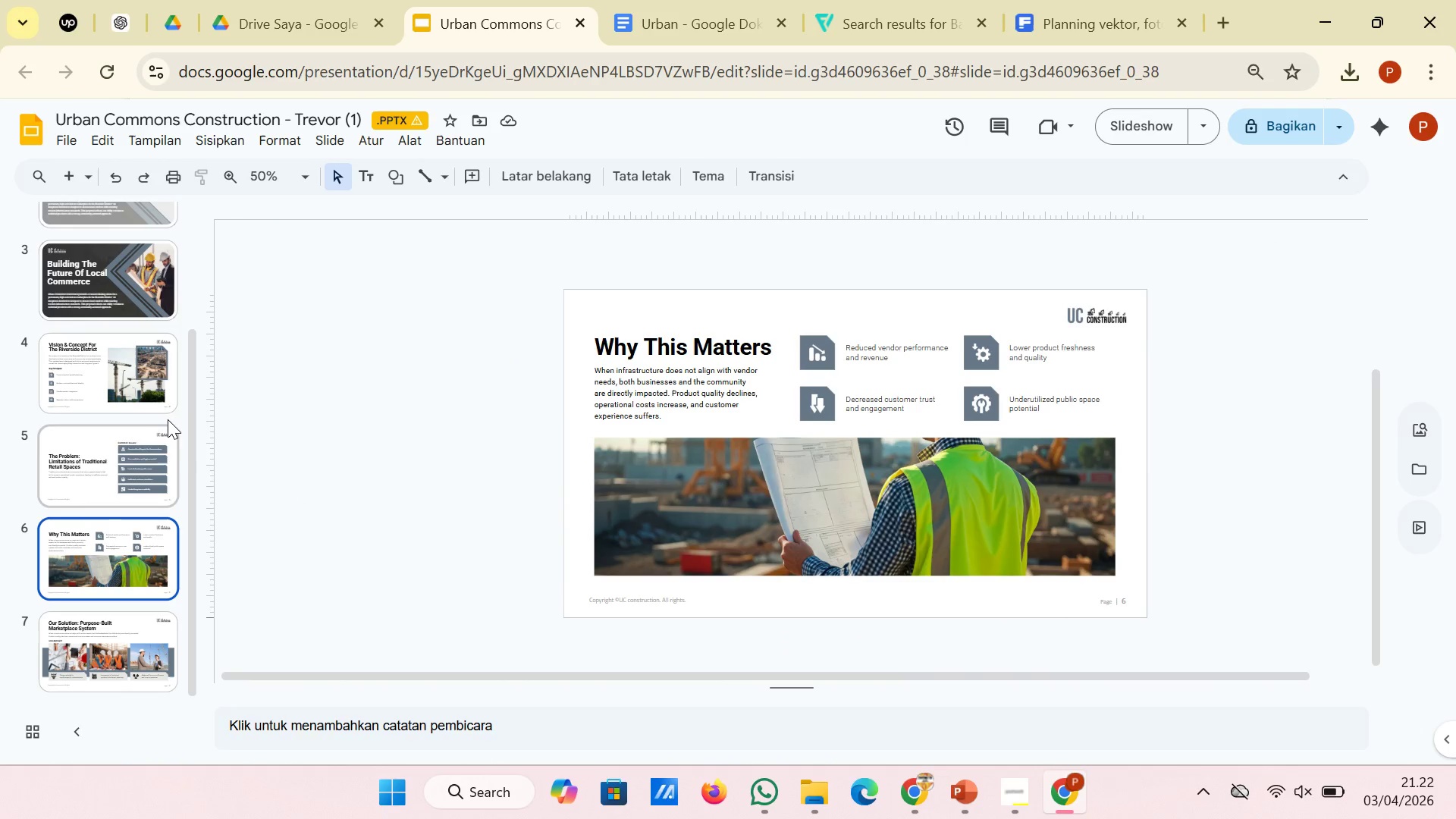 
left_click([152, 454])
 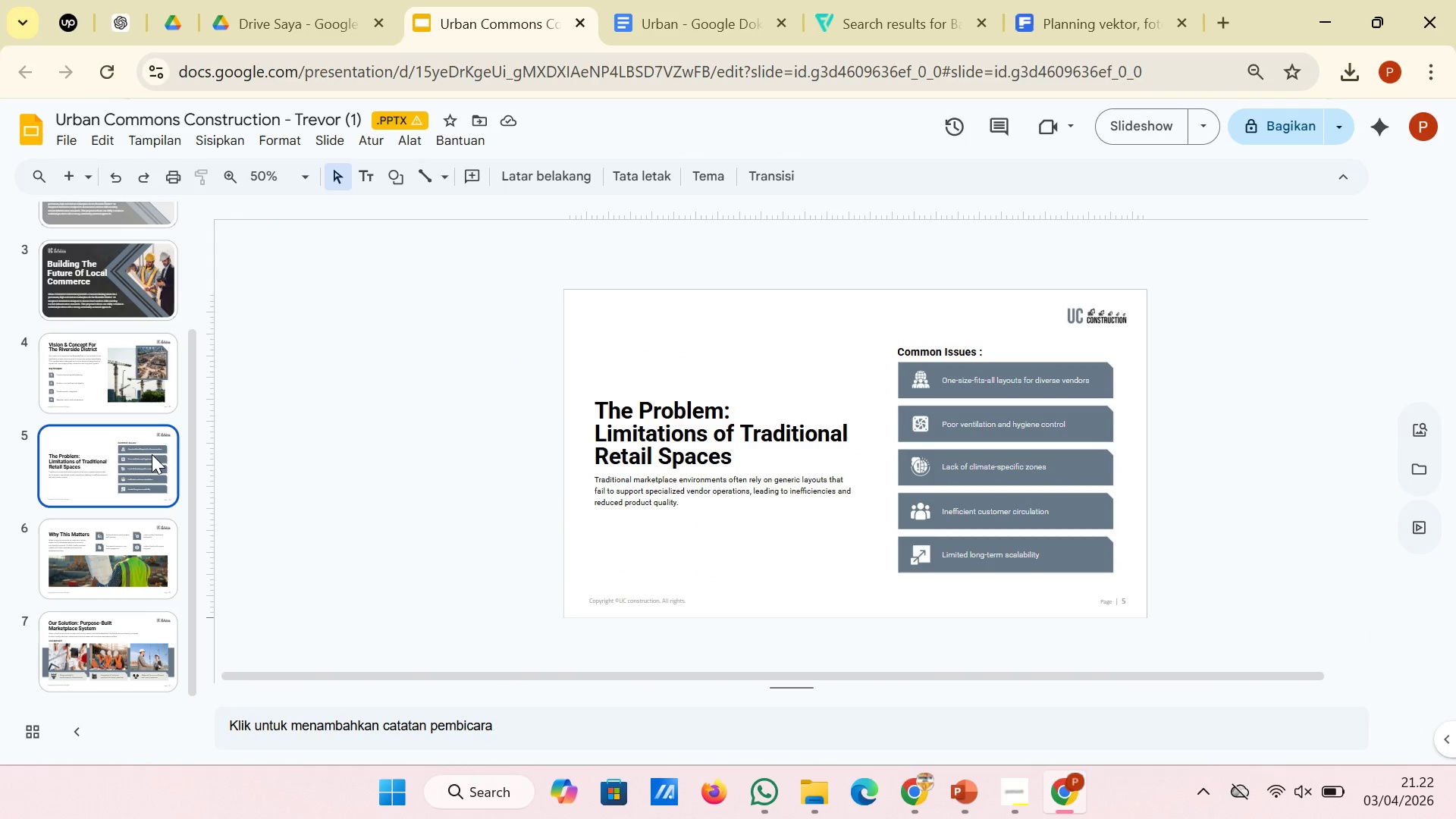 